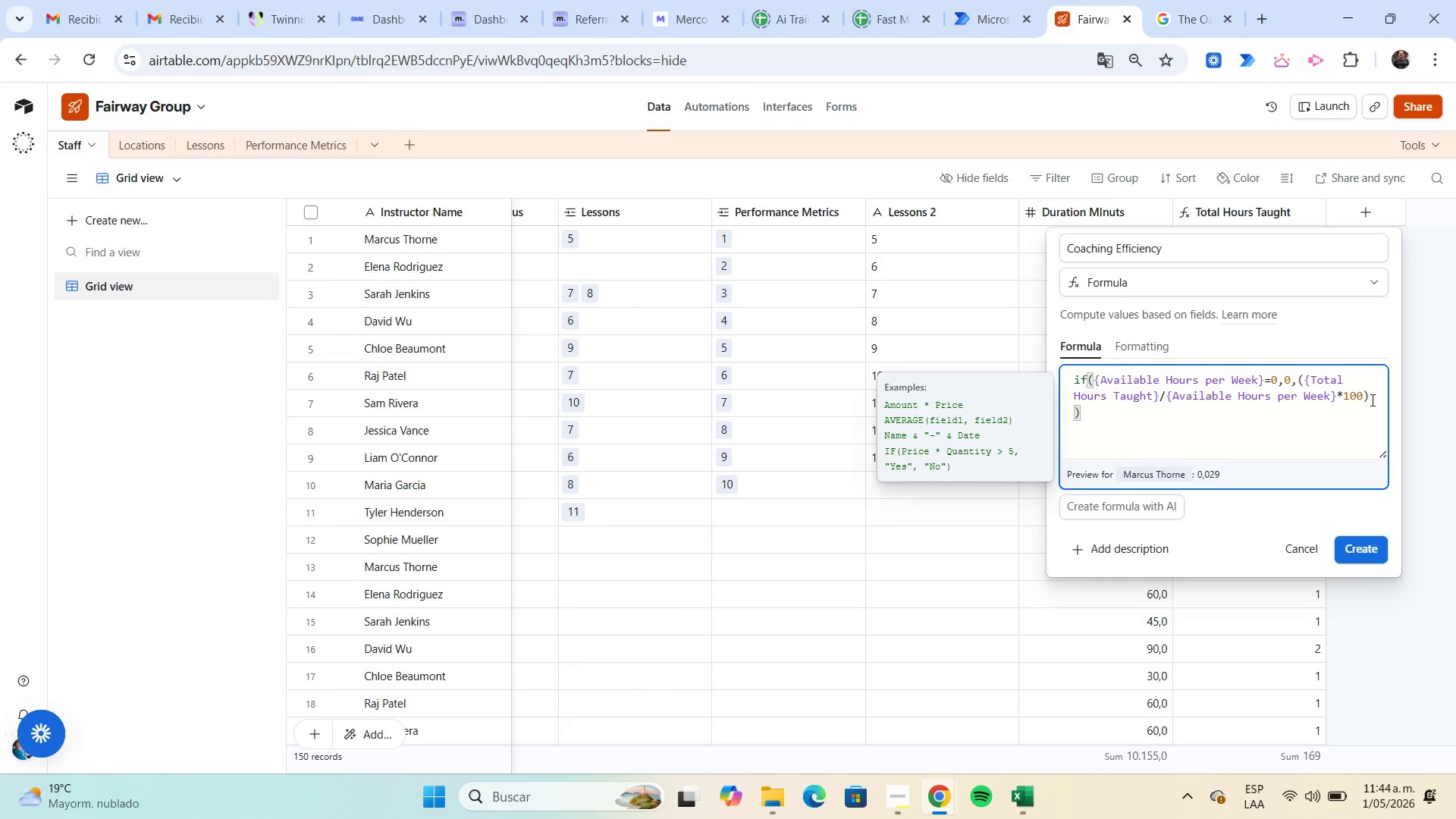 
left_click([1371, 399])
 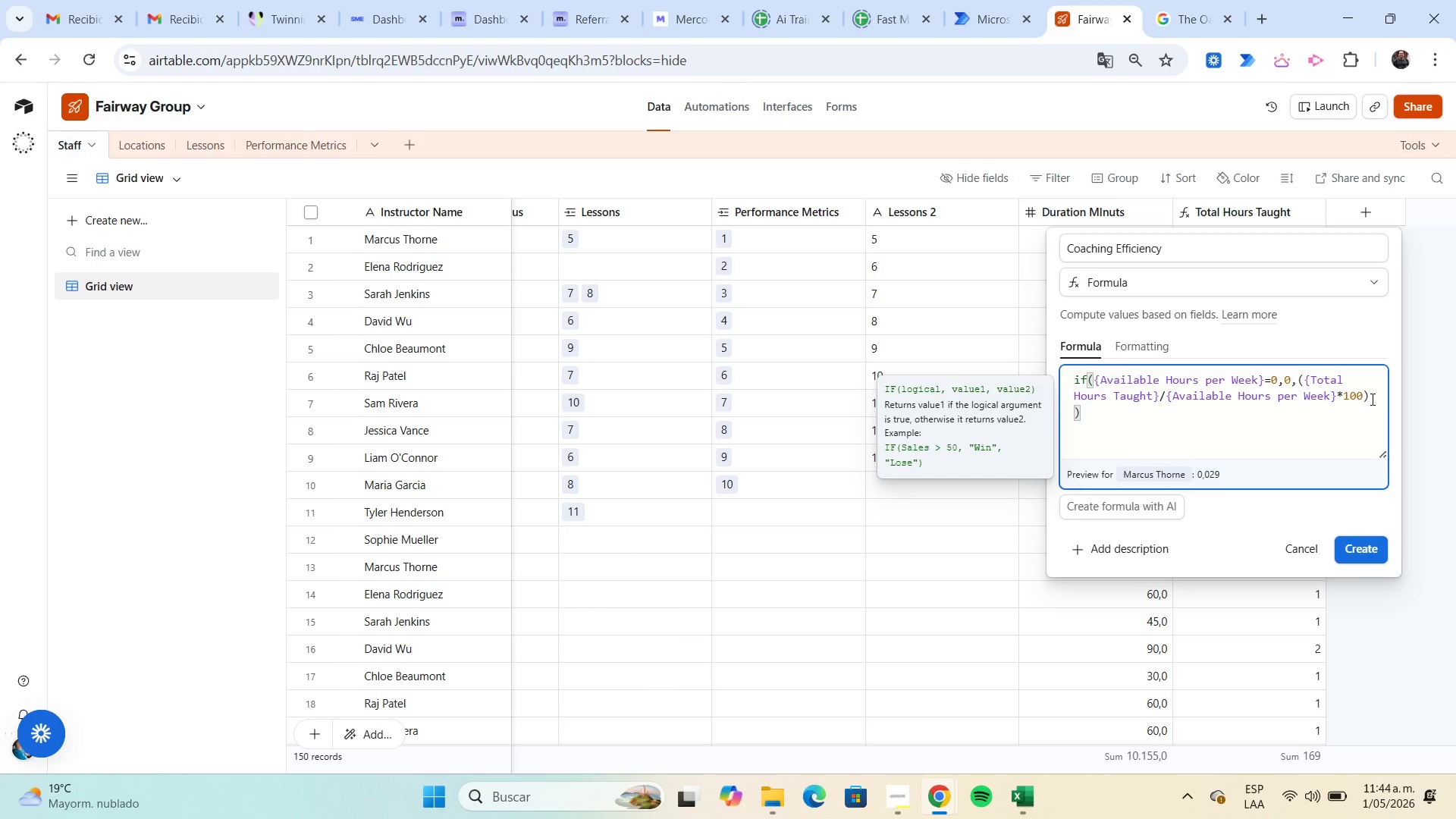 
key(Shift+ShiftLeft)
 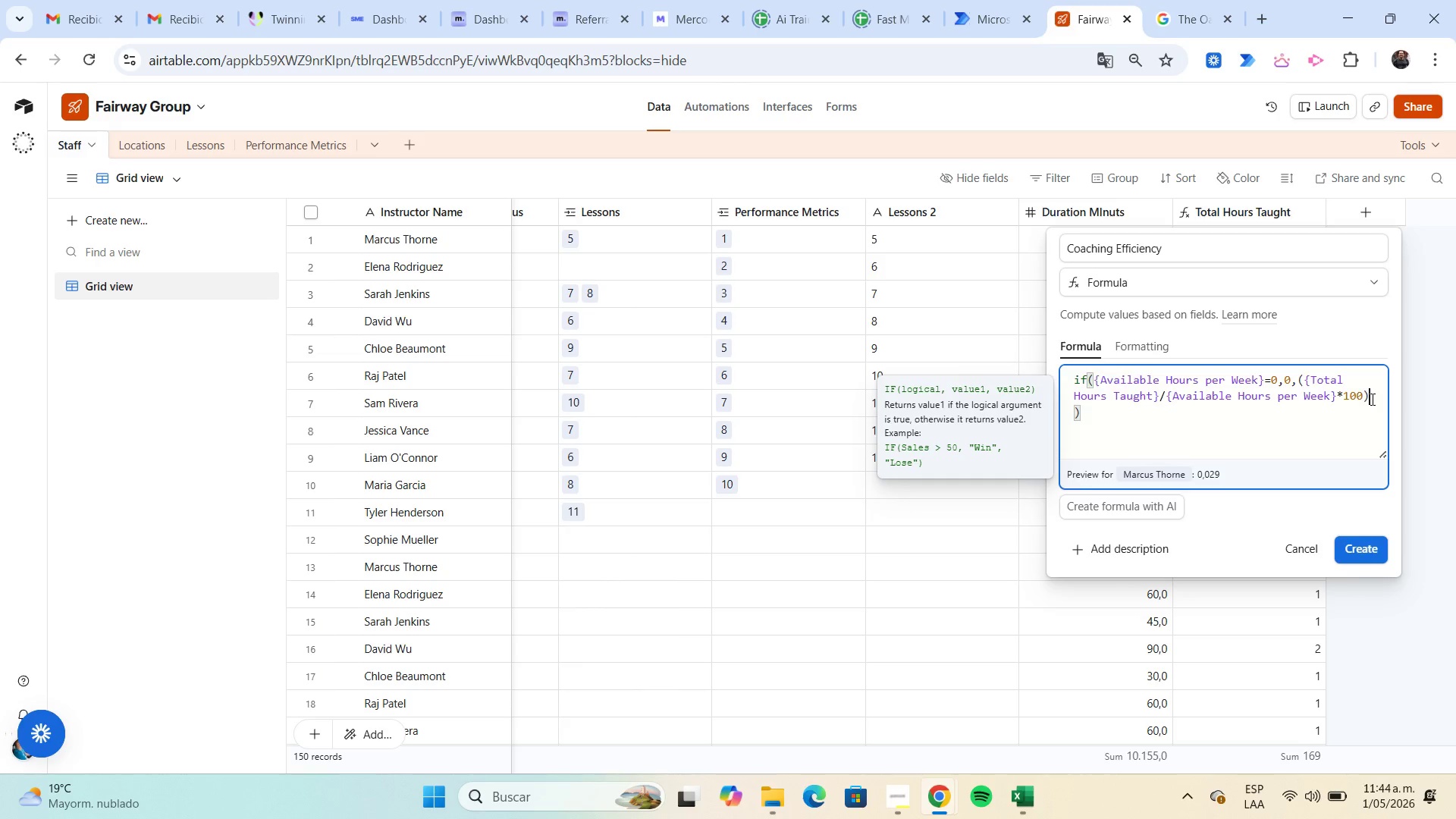 
key(Shift+9)
 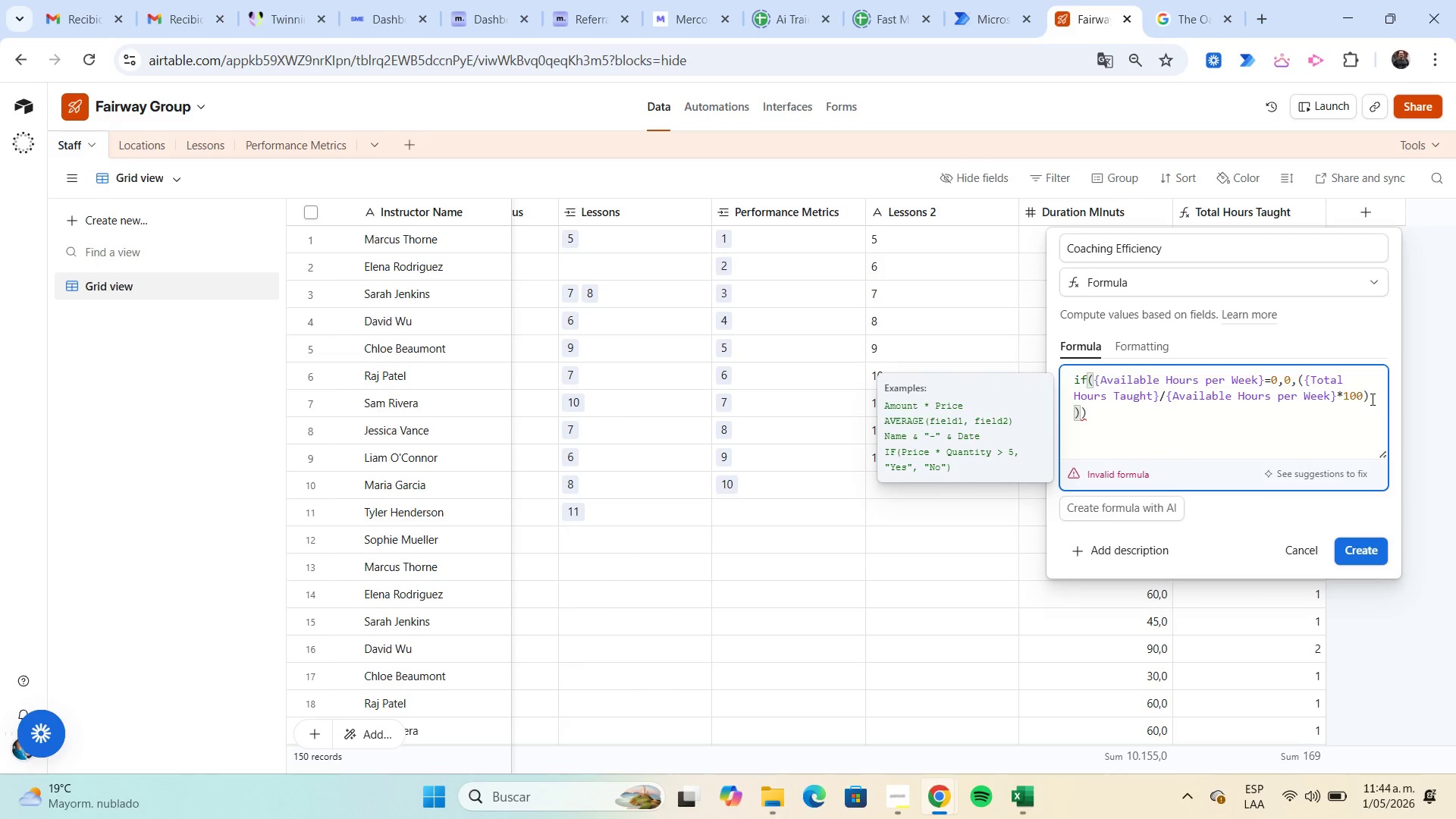 
key(Backspace)
 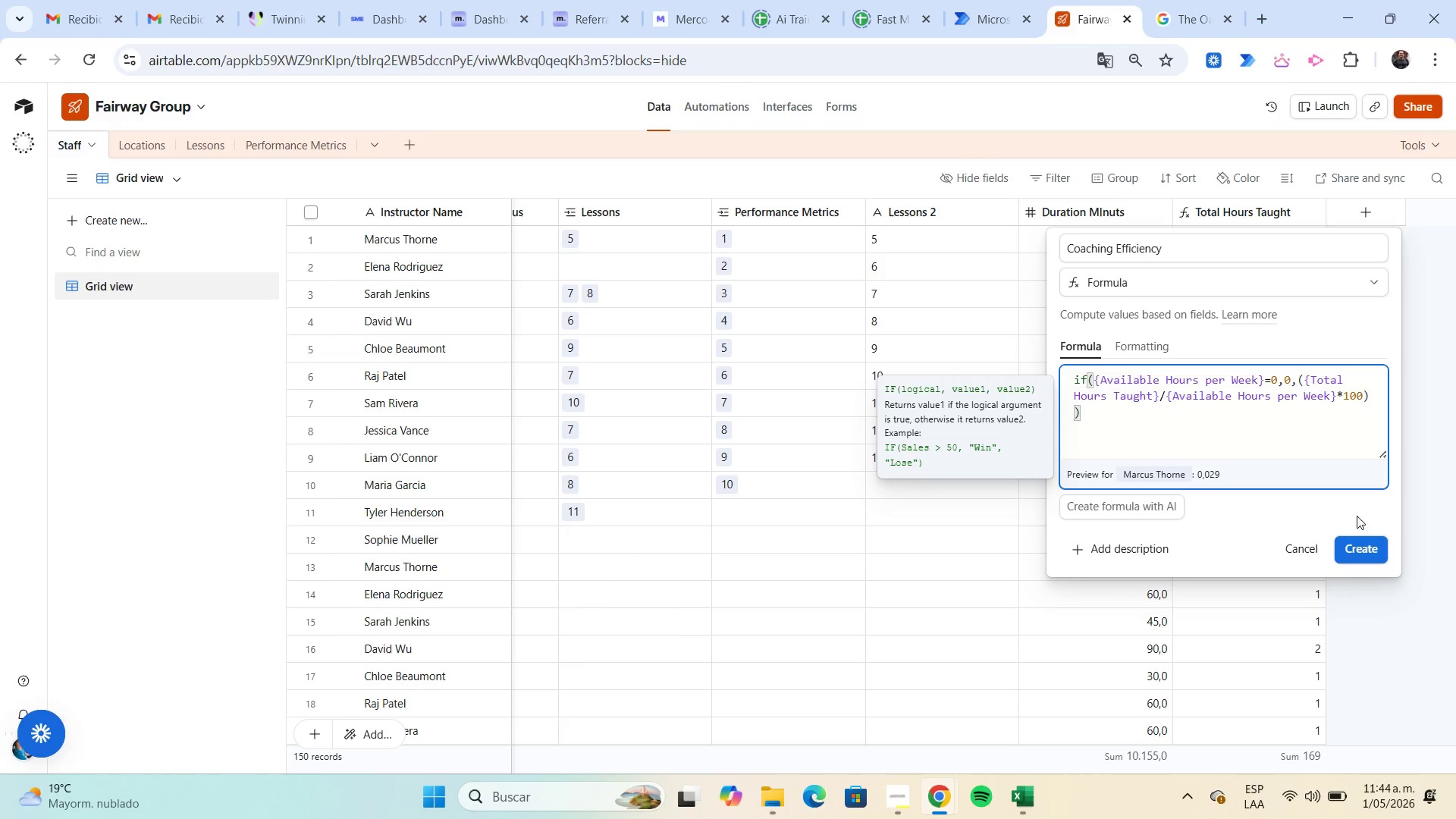 
left_click([1360, 551])
 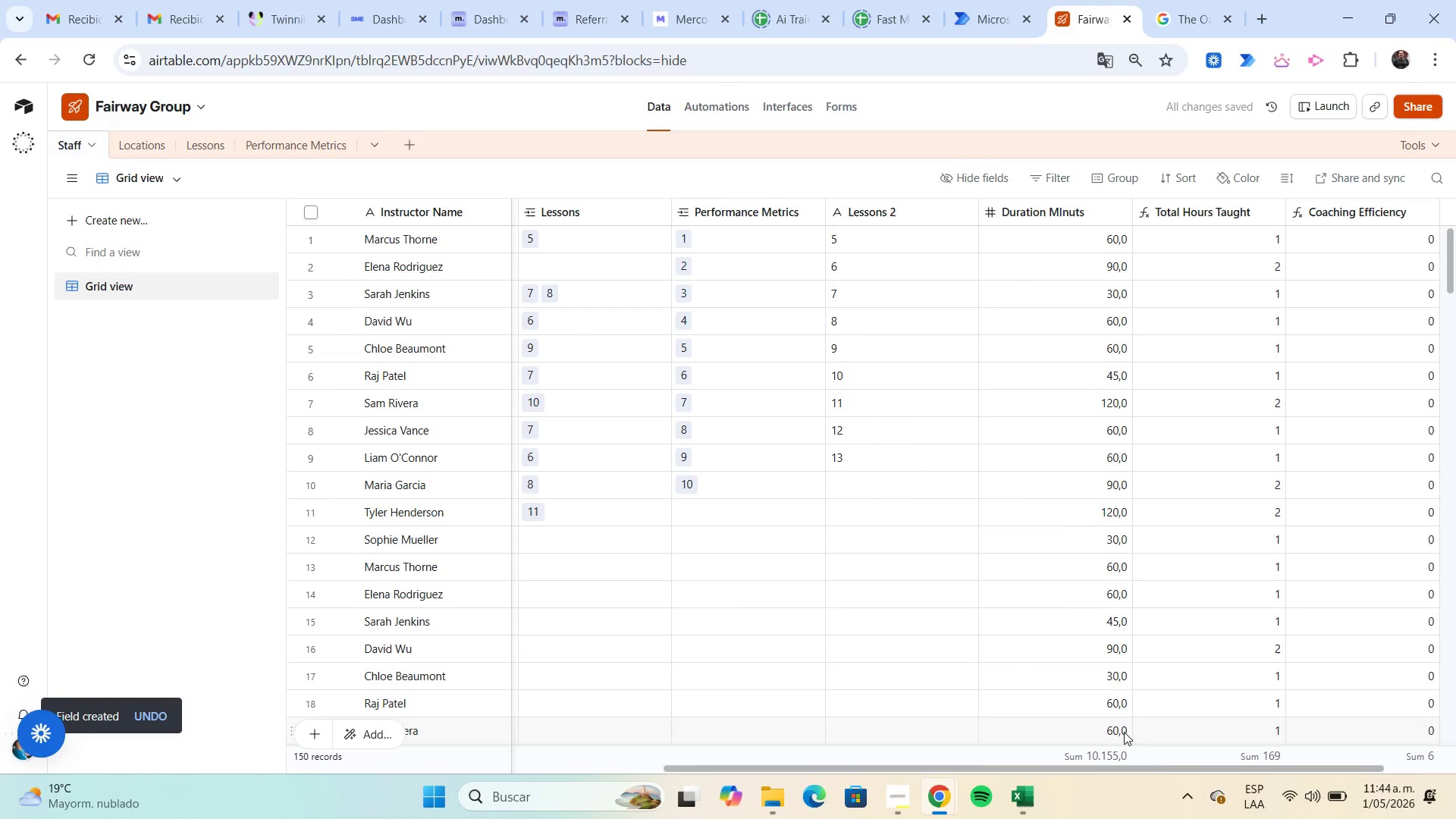 
left_click_drag(start_coordinate=[1166, 766], to_coordinate=[1290, 786])
 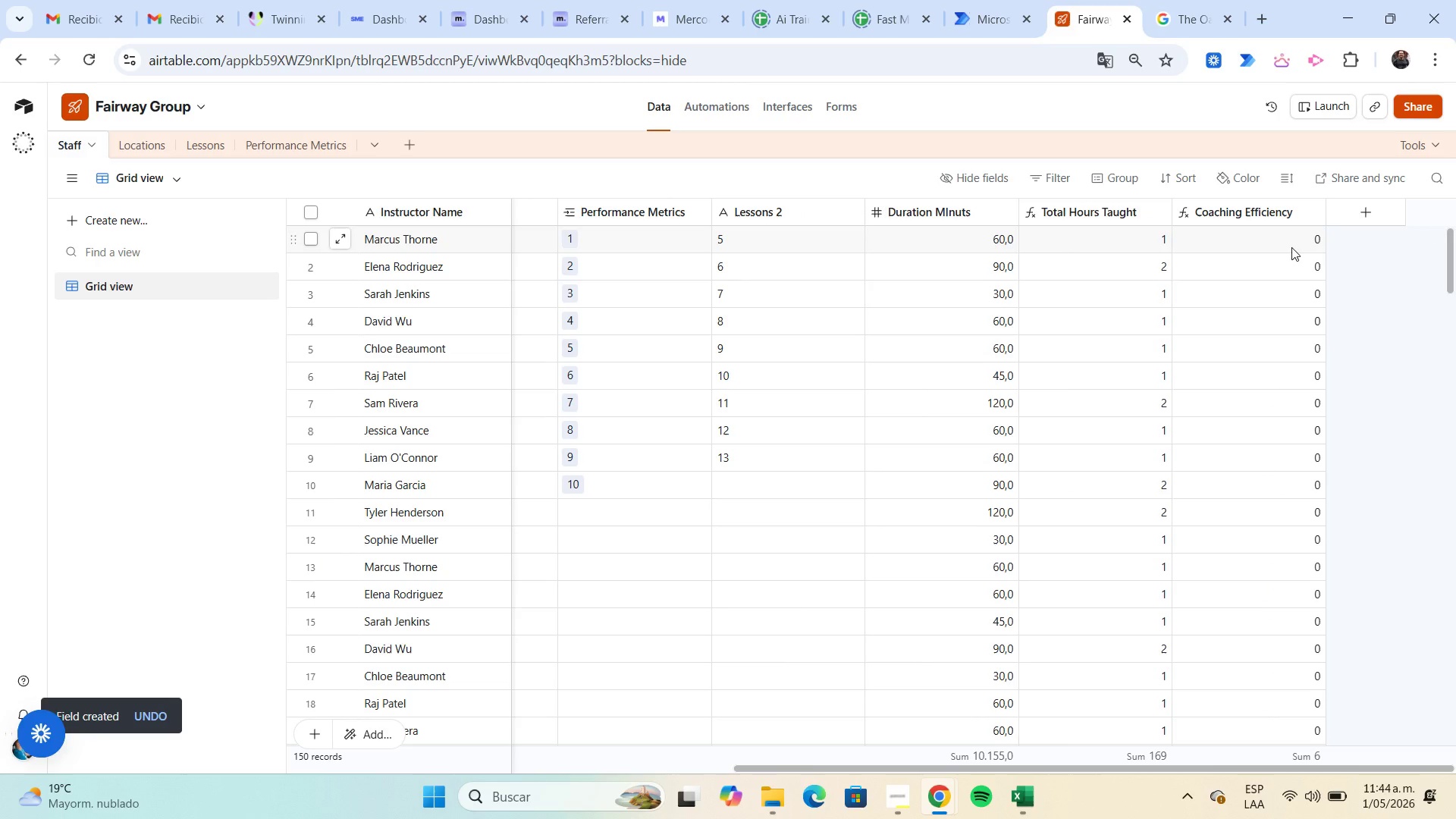 
mouse_move([1288, 219])
 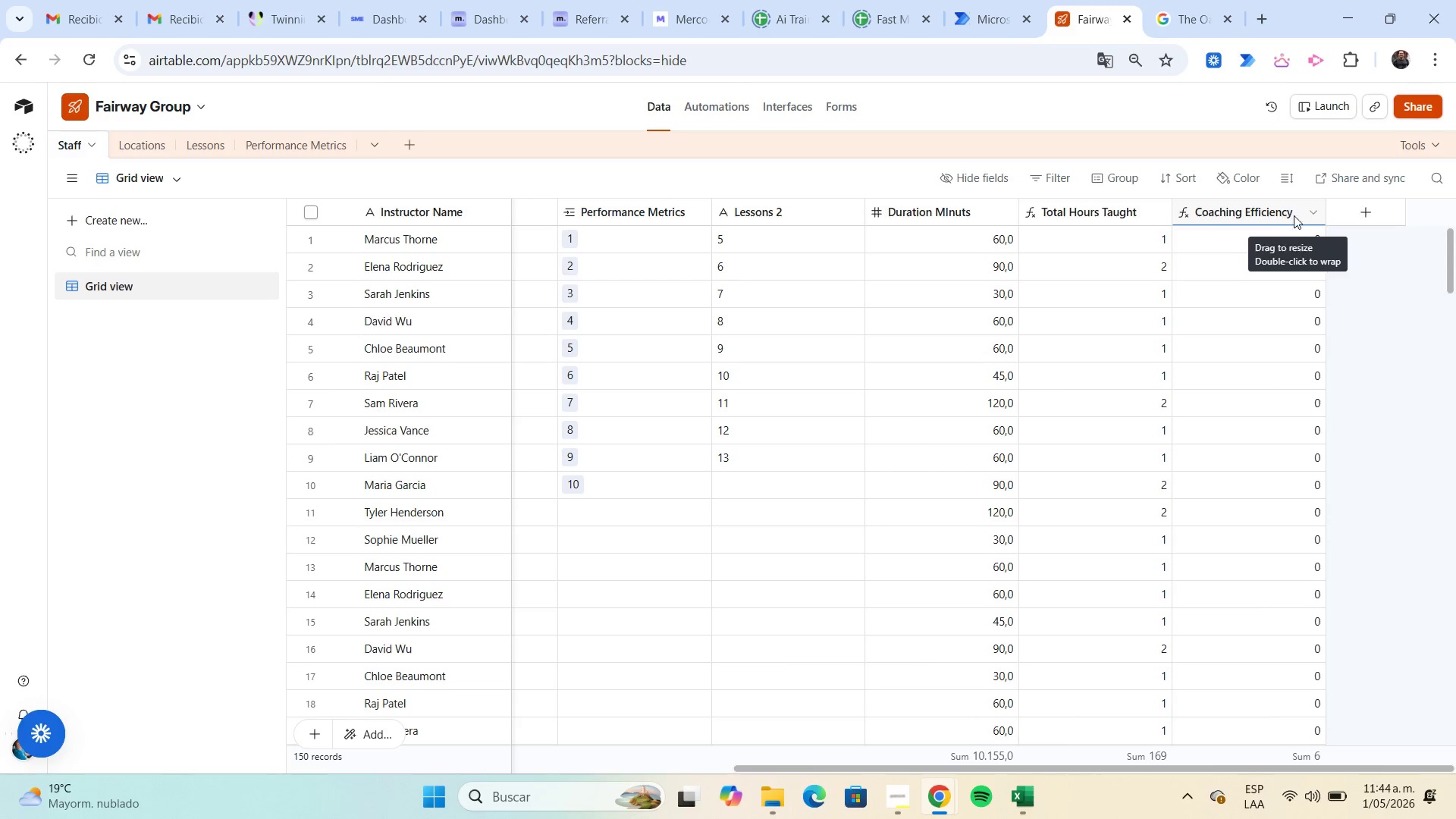 
mouse_move([1305, 227])
 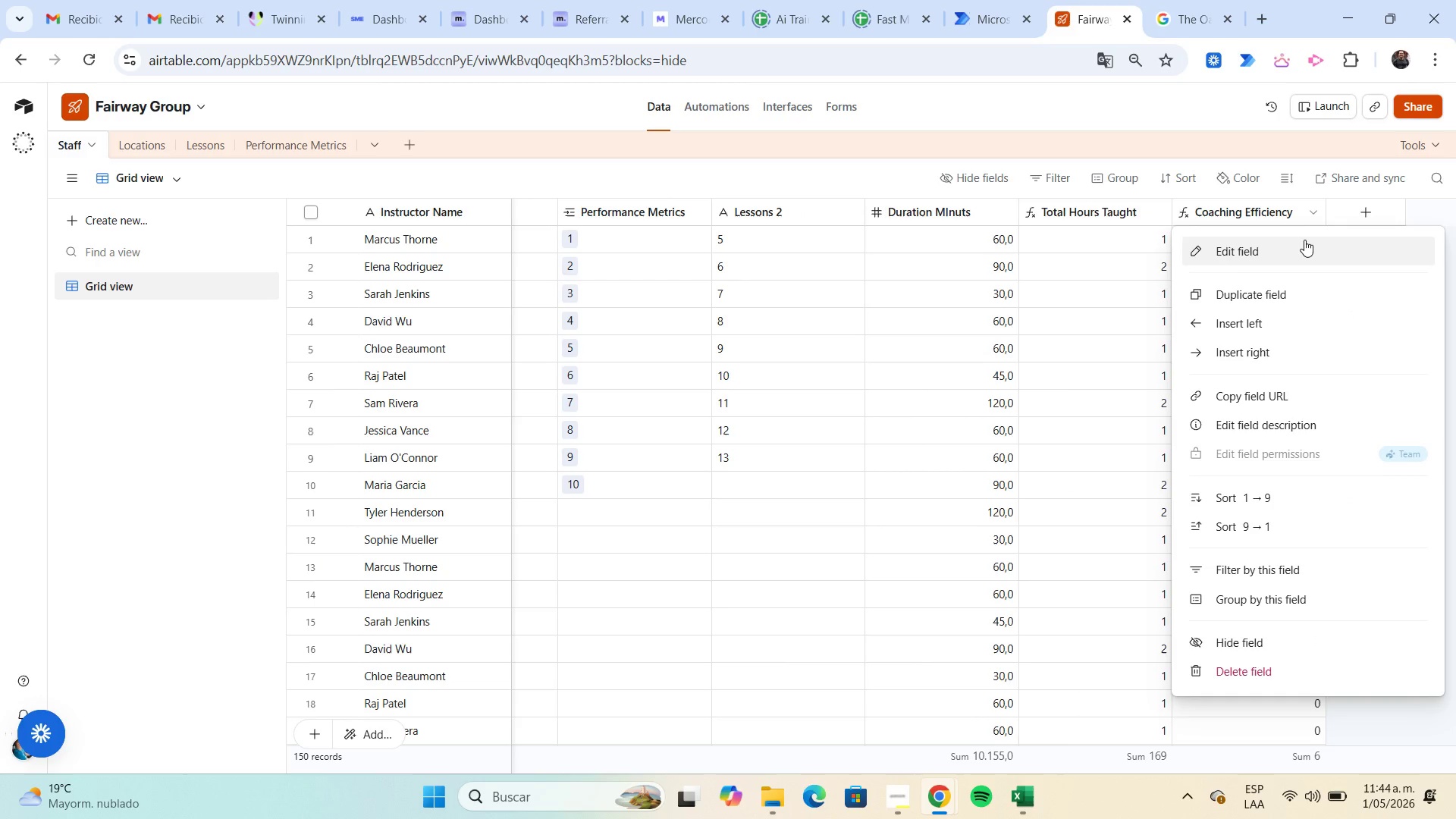 
left_click([1304, 240])
 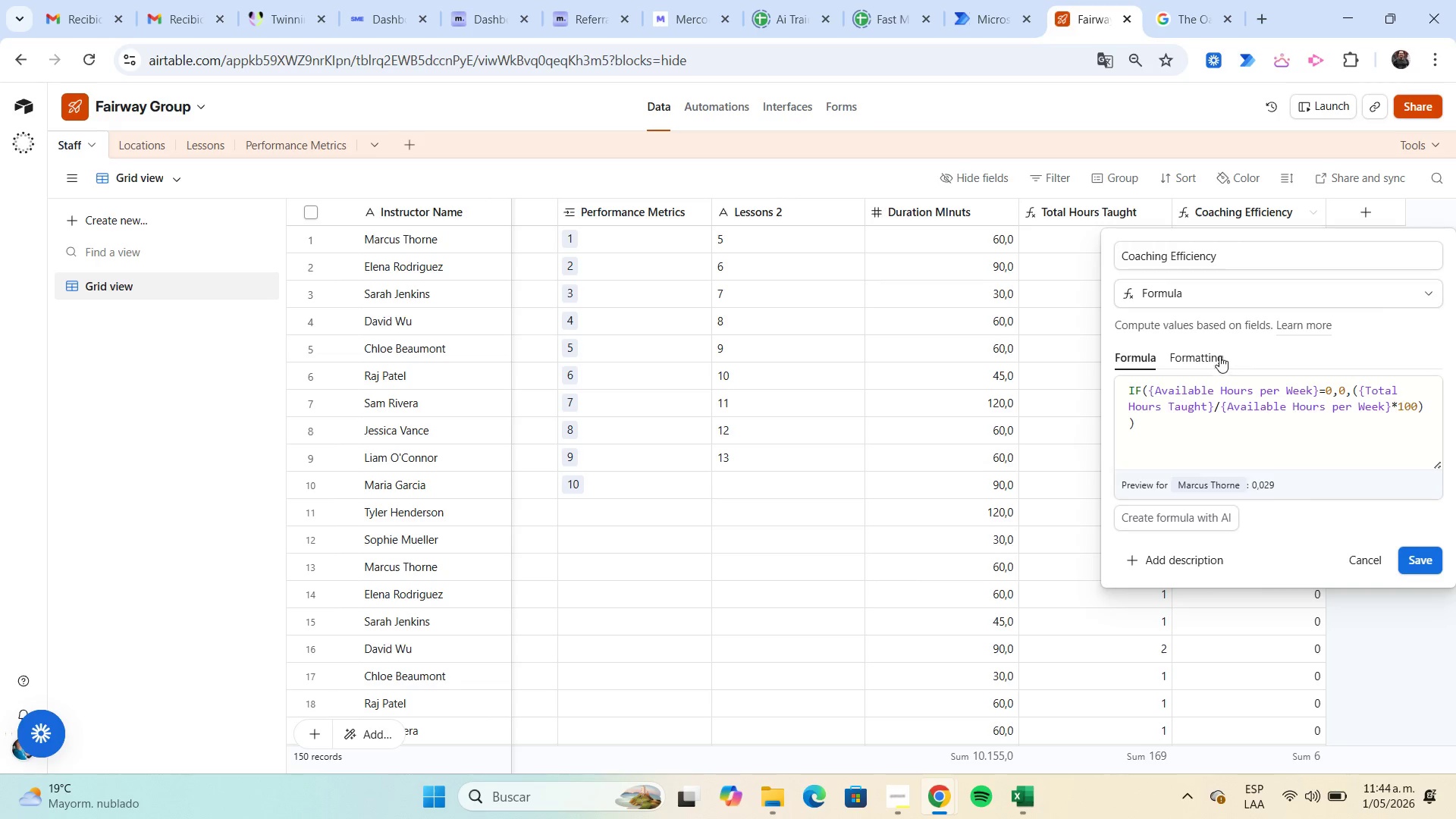 
left_click([1198, 362])
 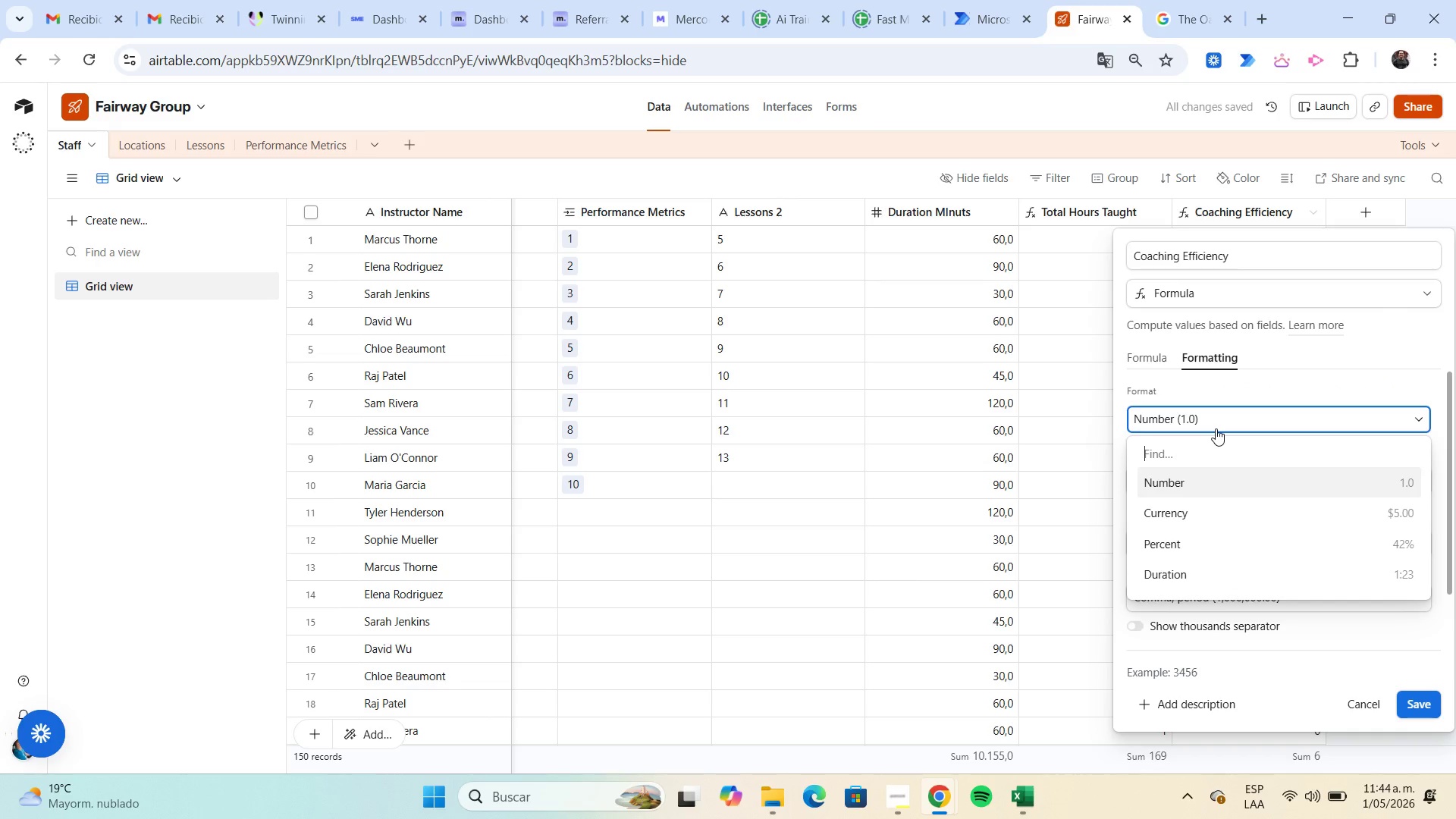 
left_click([1221, 540])
 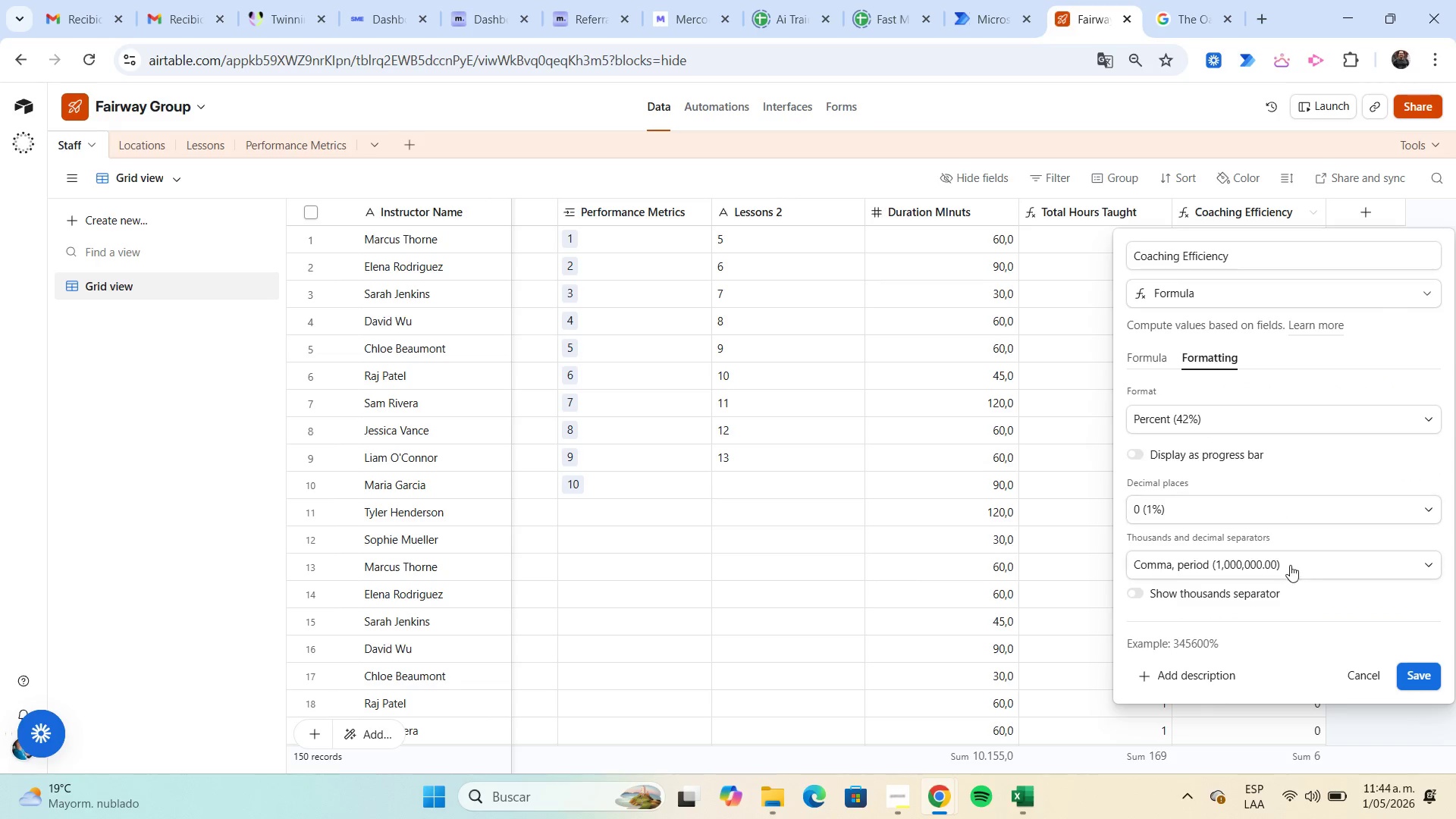 
left_click([1420, 680])
 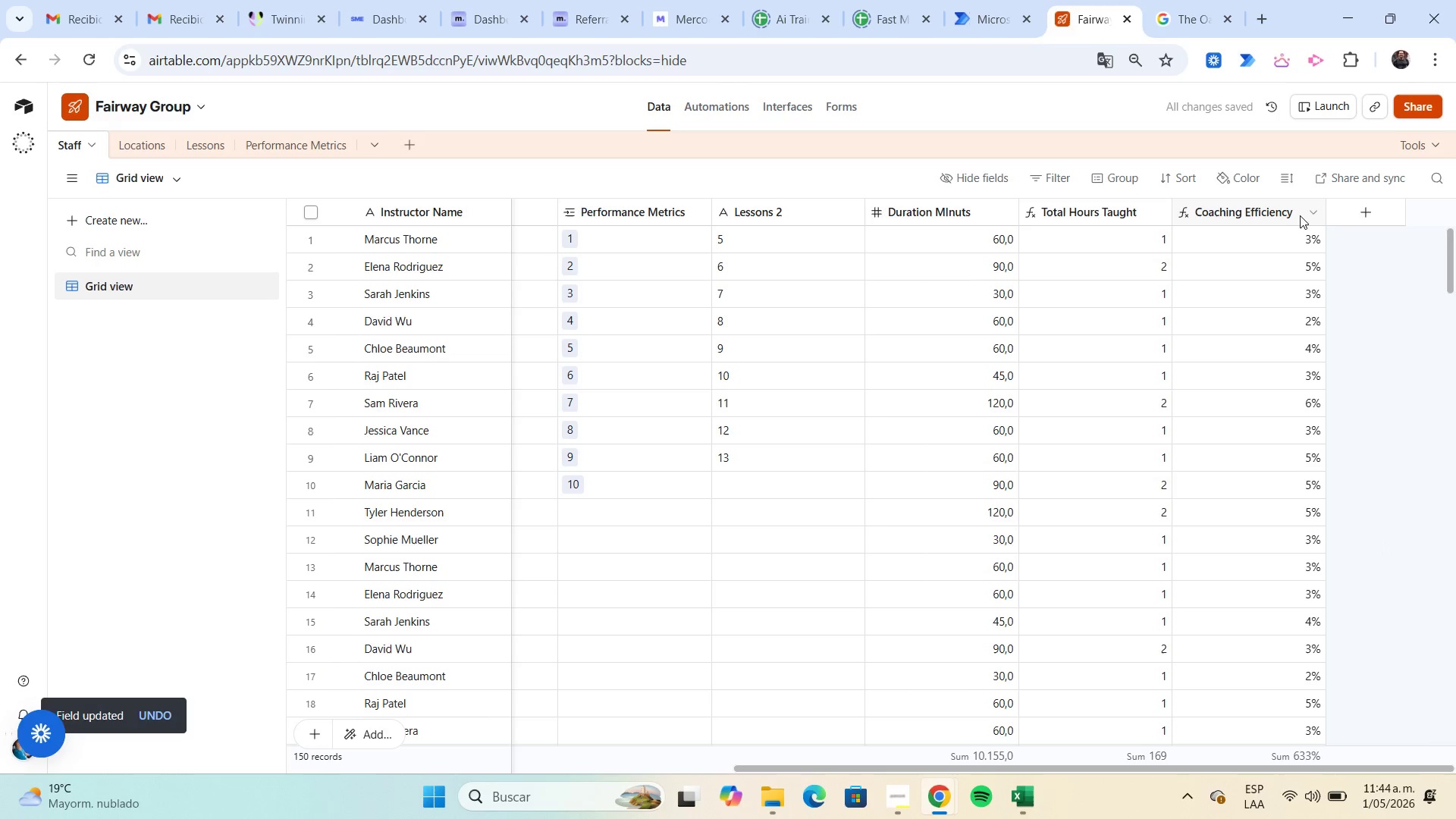 
left_click([1312, 213])
 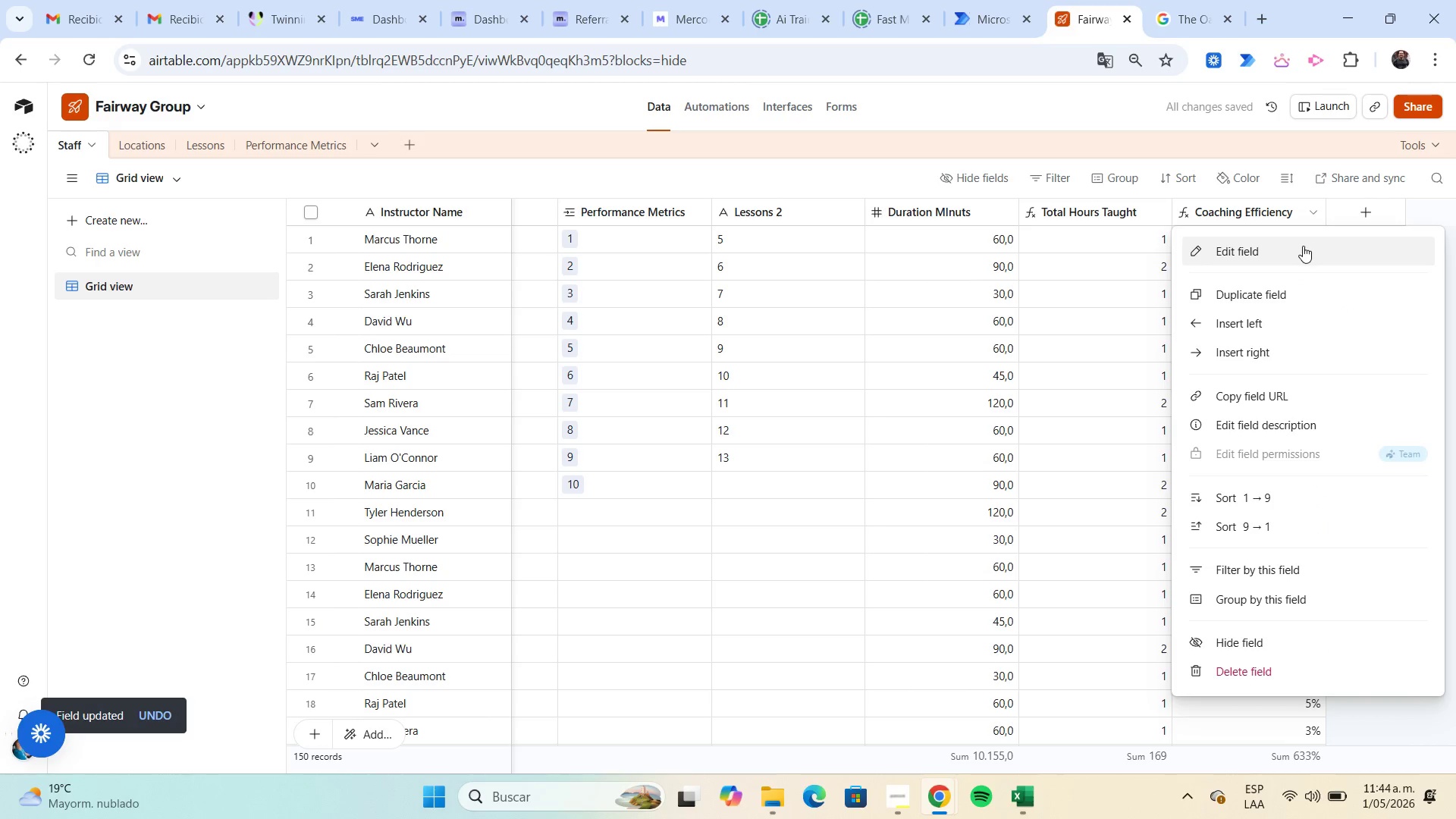 
left_click([1303, 246])
 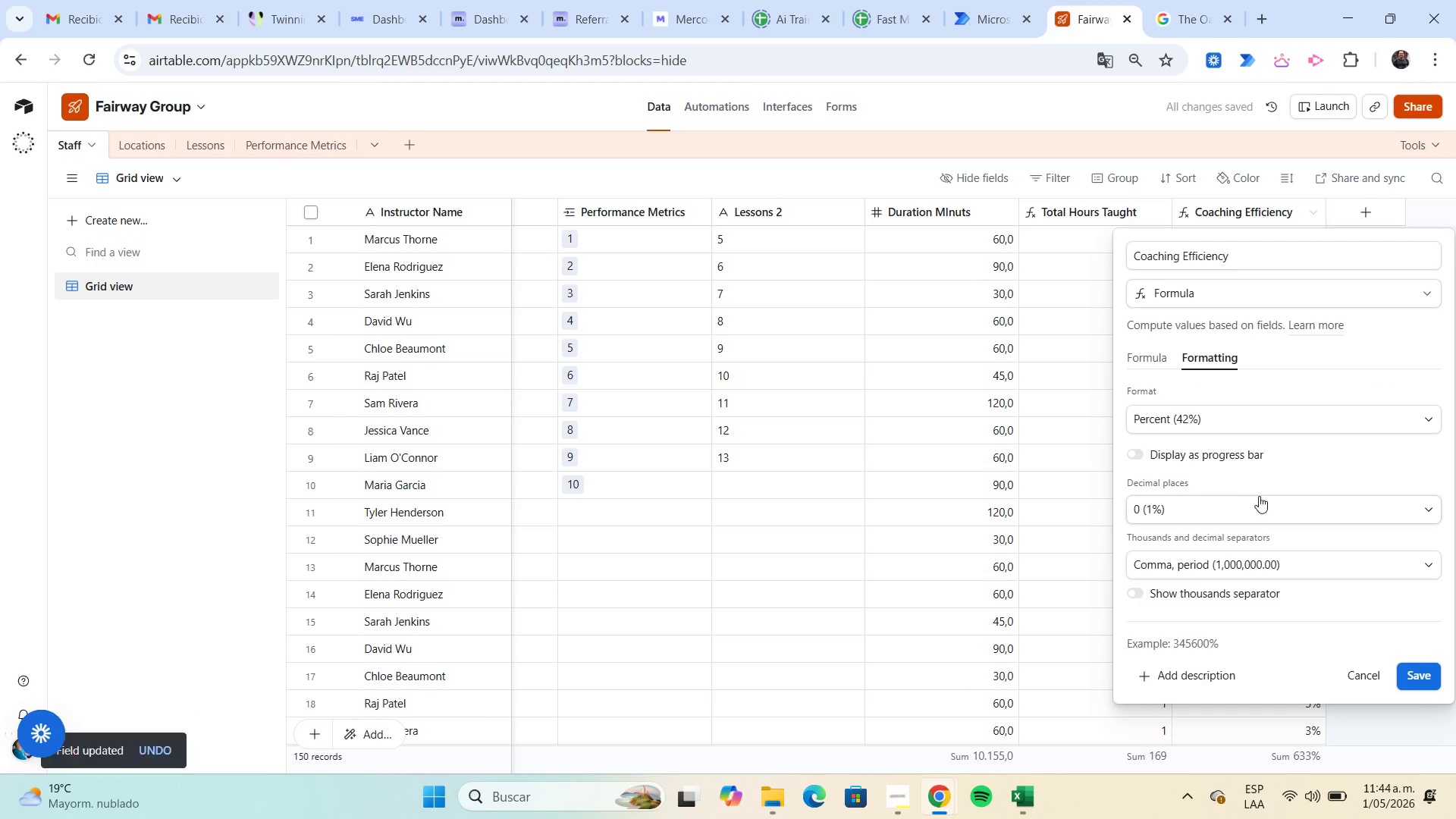 
left_click([1429, 510])
 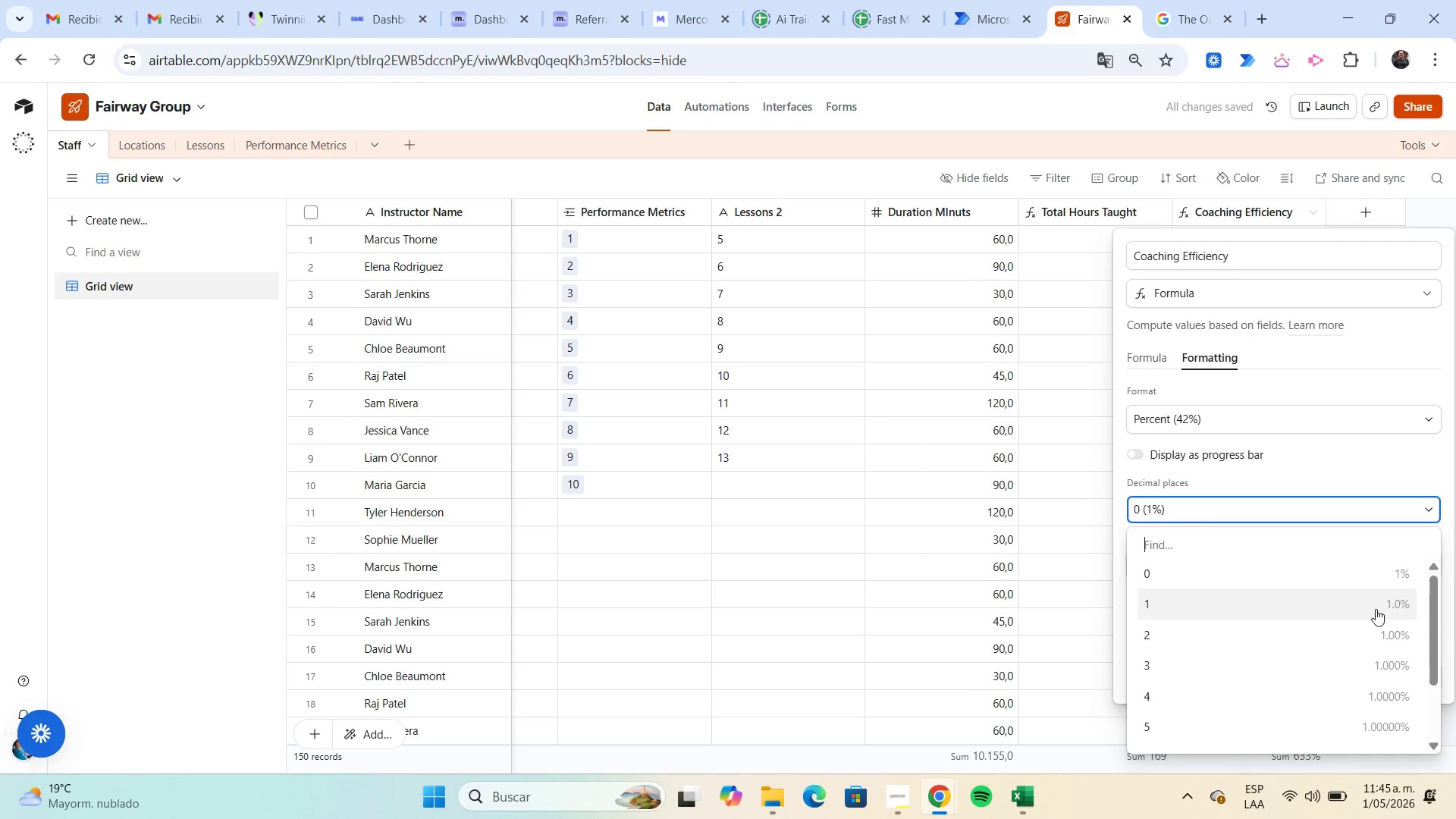 
left_click([1379, 626])
 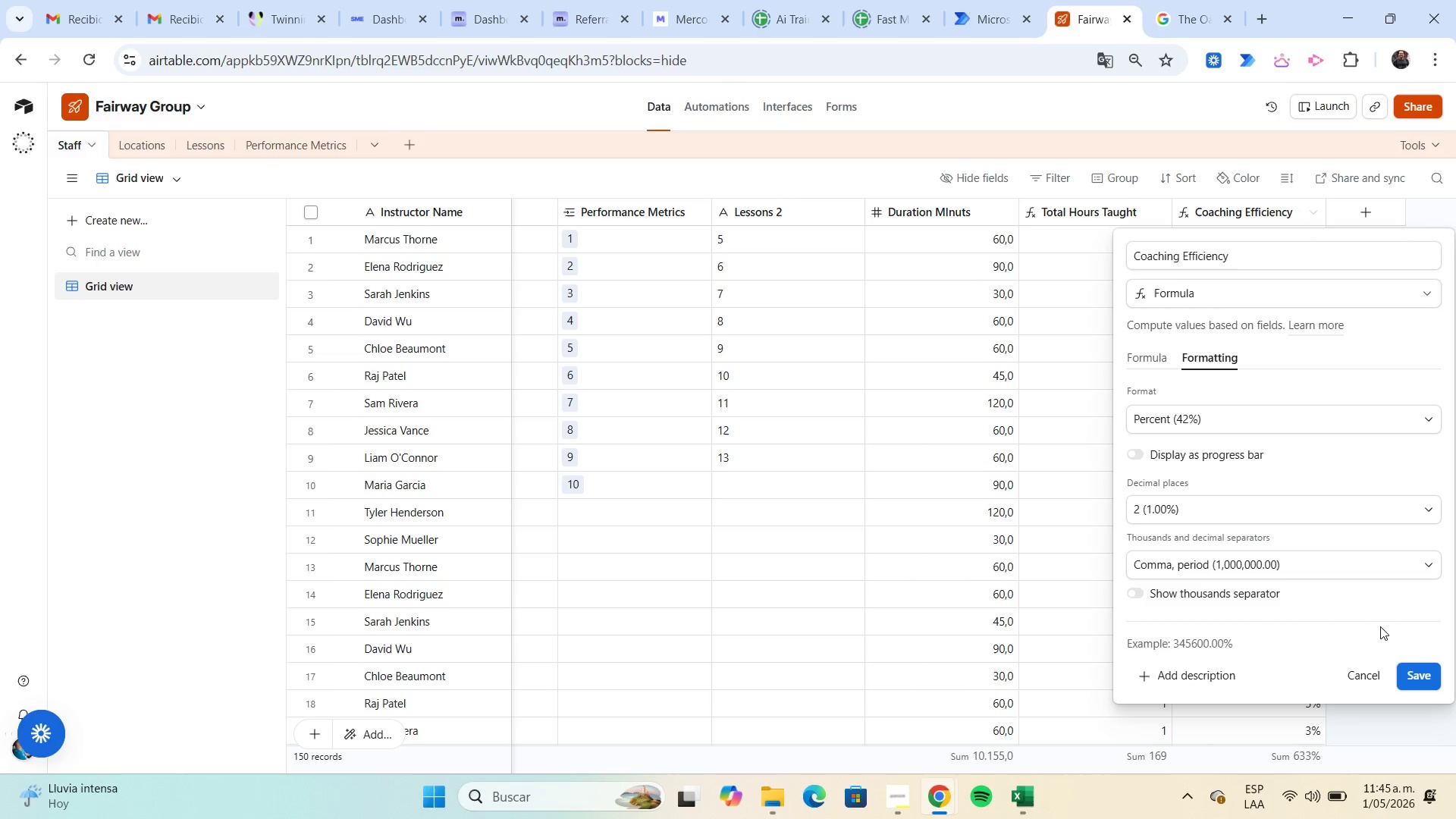 
left_click([1419, 673])
 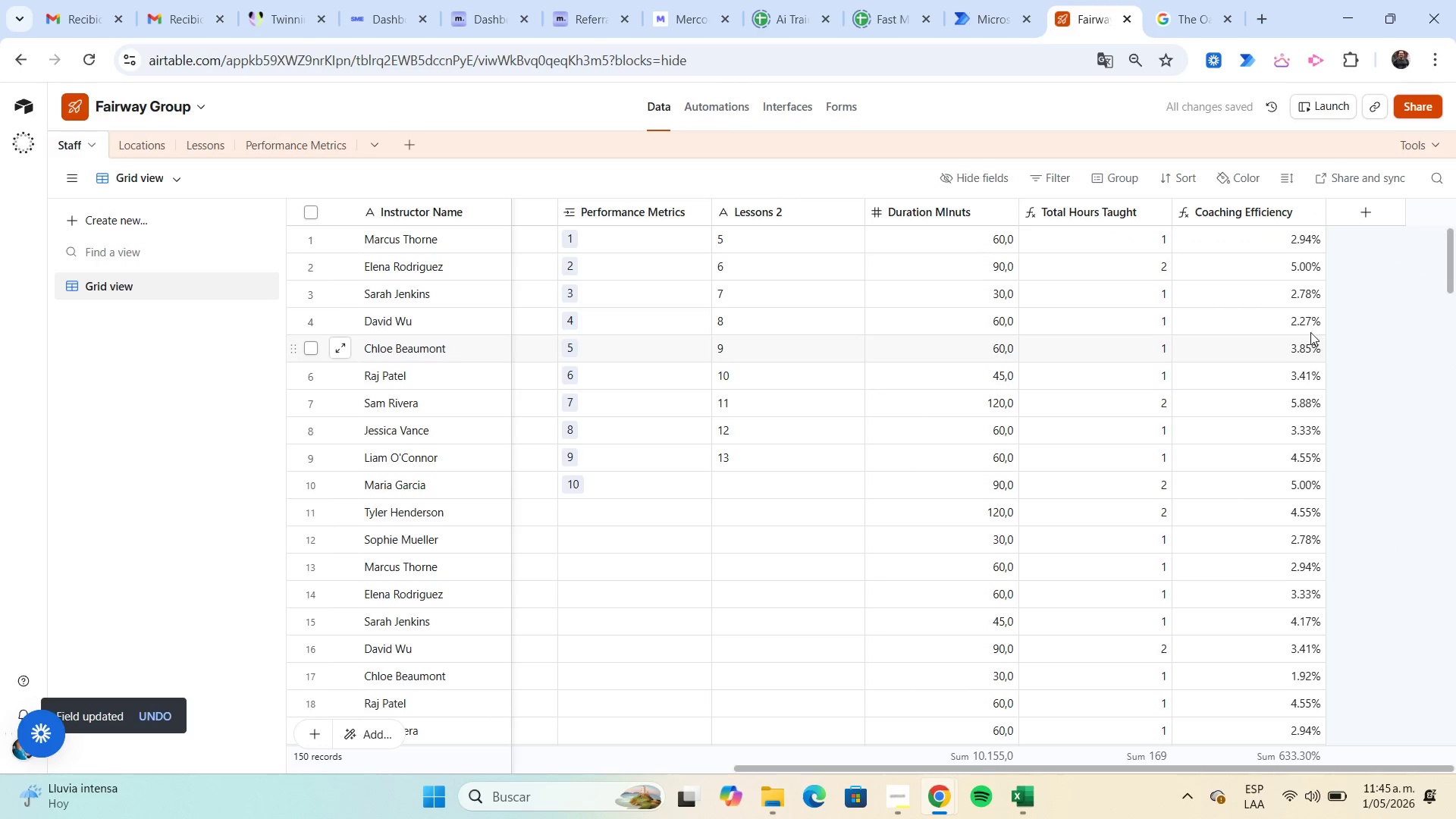 
wait(5.75)
 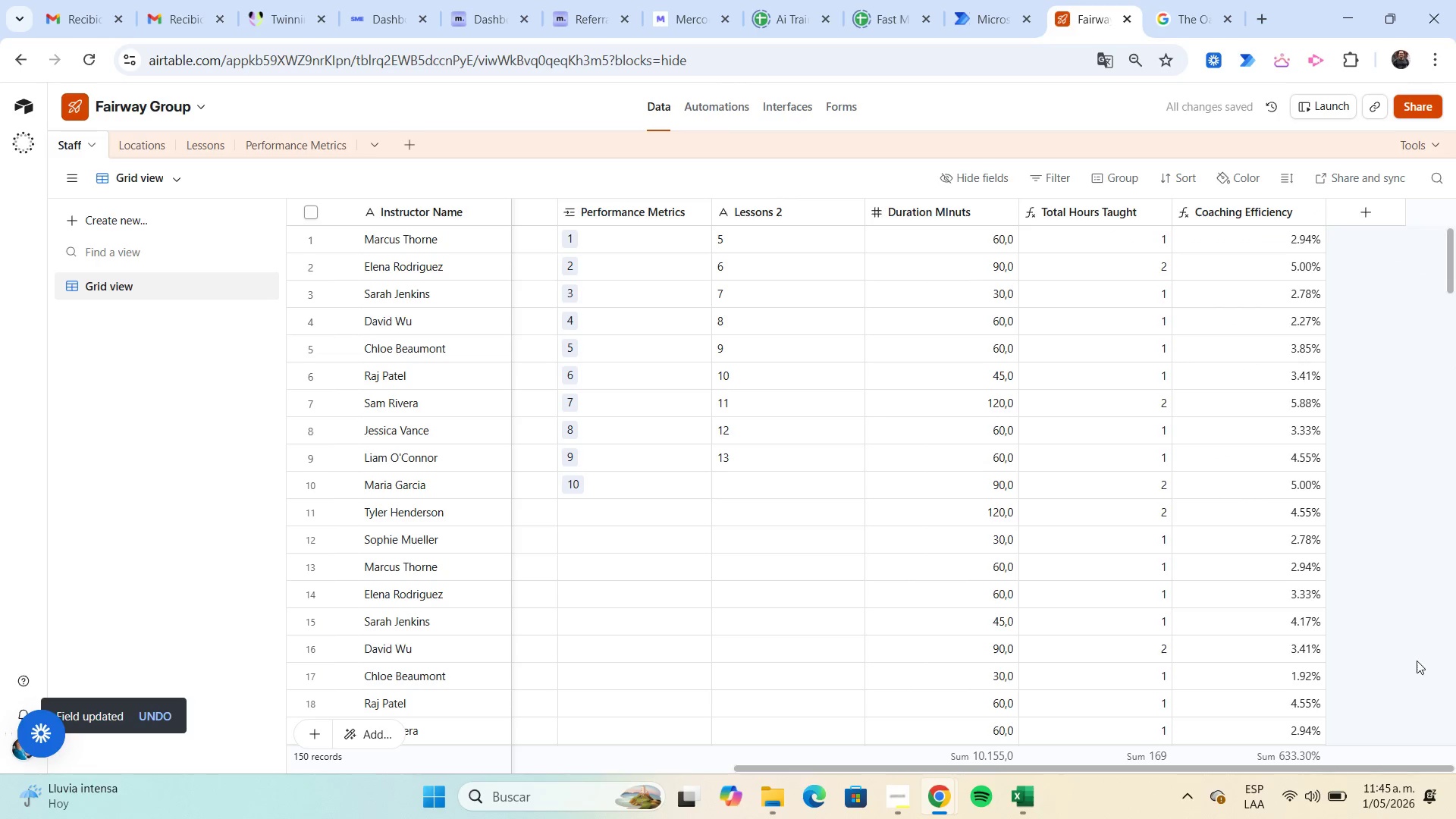 
scroll: coordinate [1320, 303], scroll_direction: down, amount: 29.0
 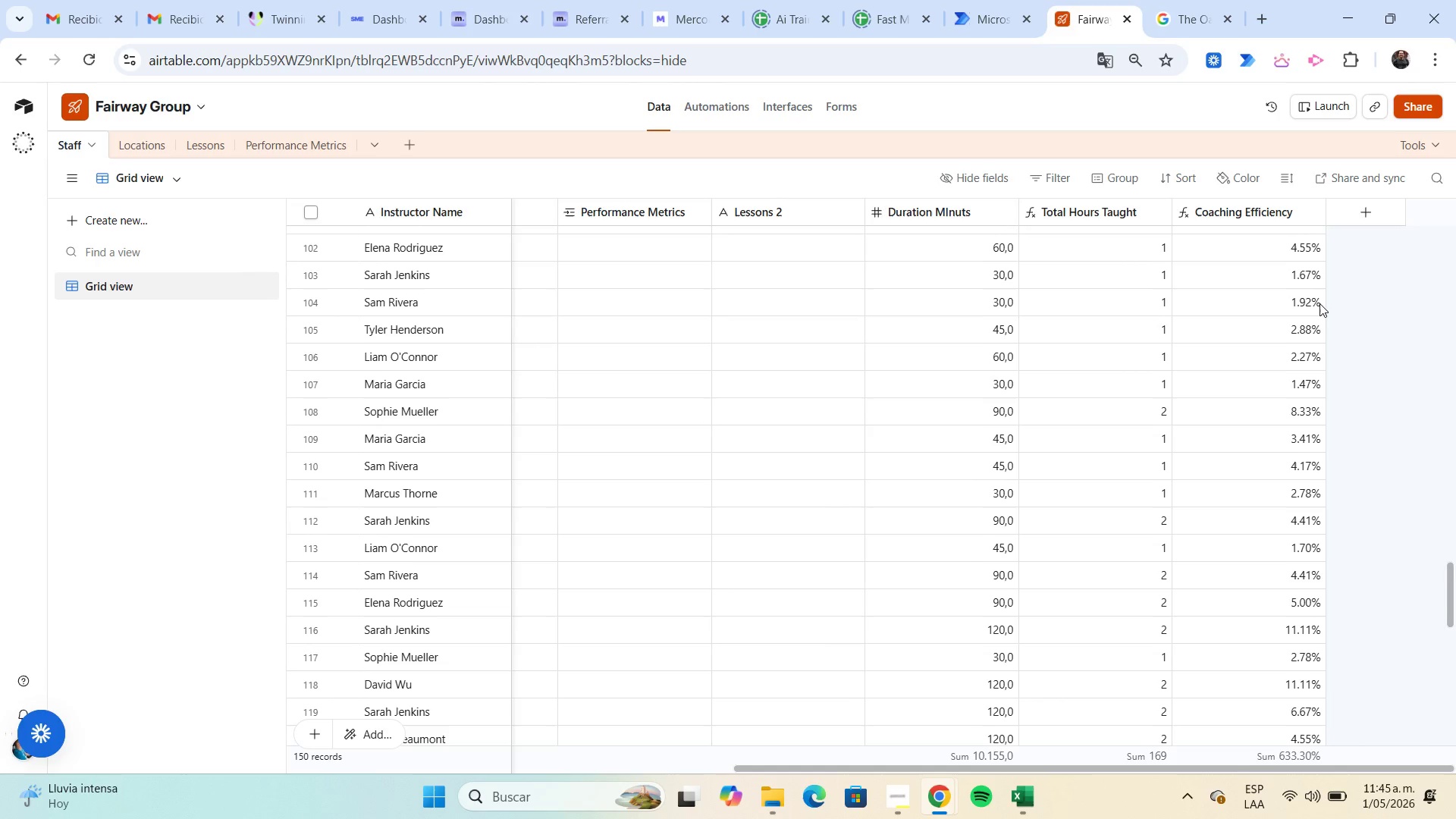 
scroll: coordinate [1321, 303], scroll_direction: up, amount: 37.0
 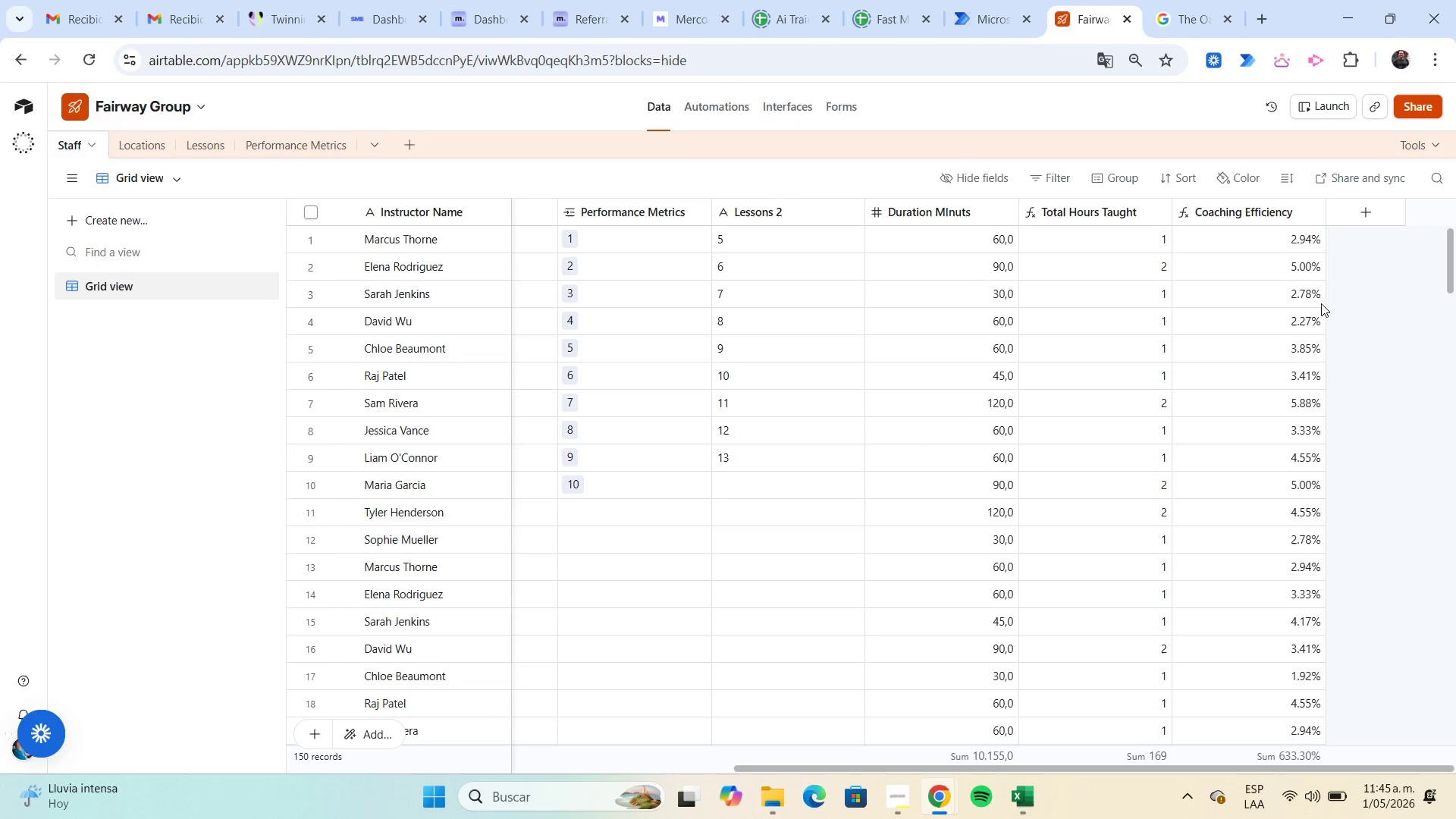 
wait(25.15)
 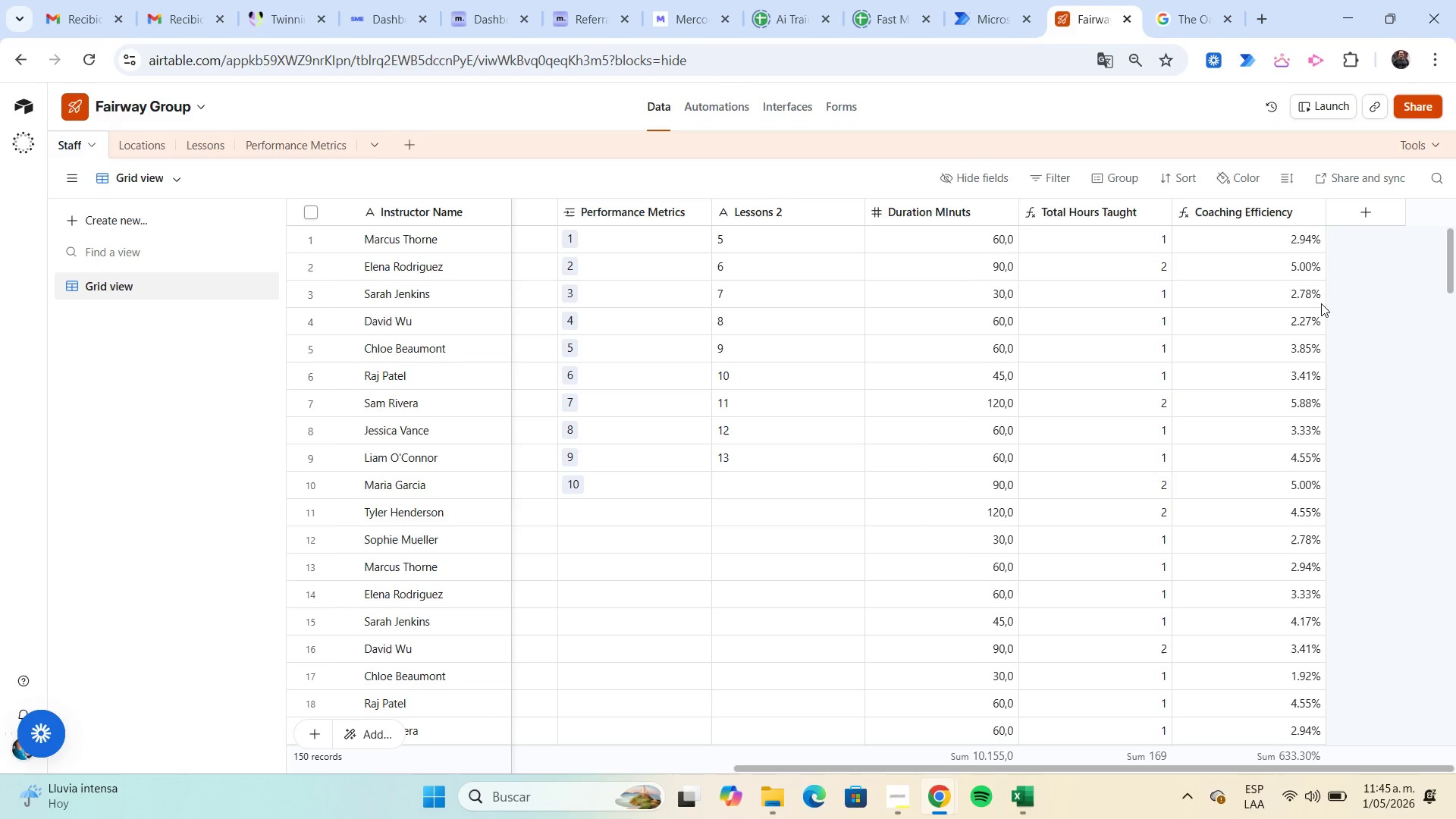 
left_click([906, 792])